 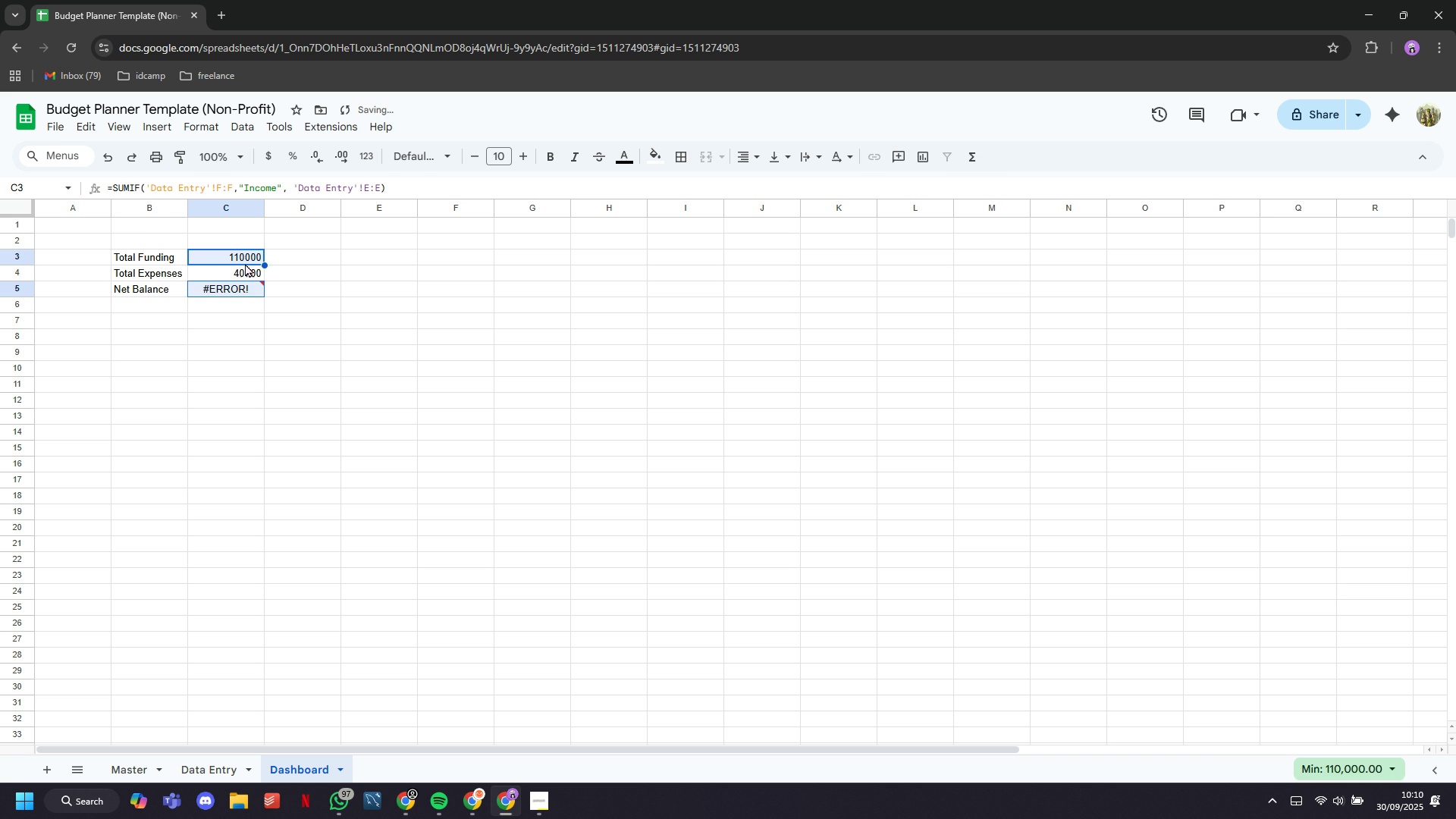 
left_click([243, 295])
 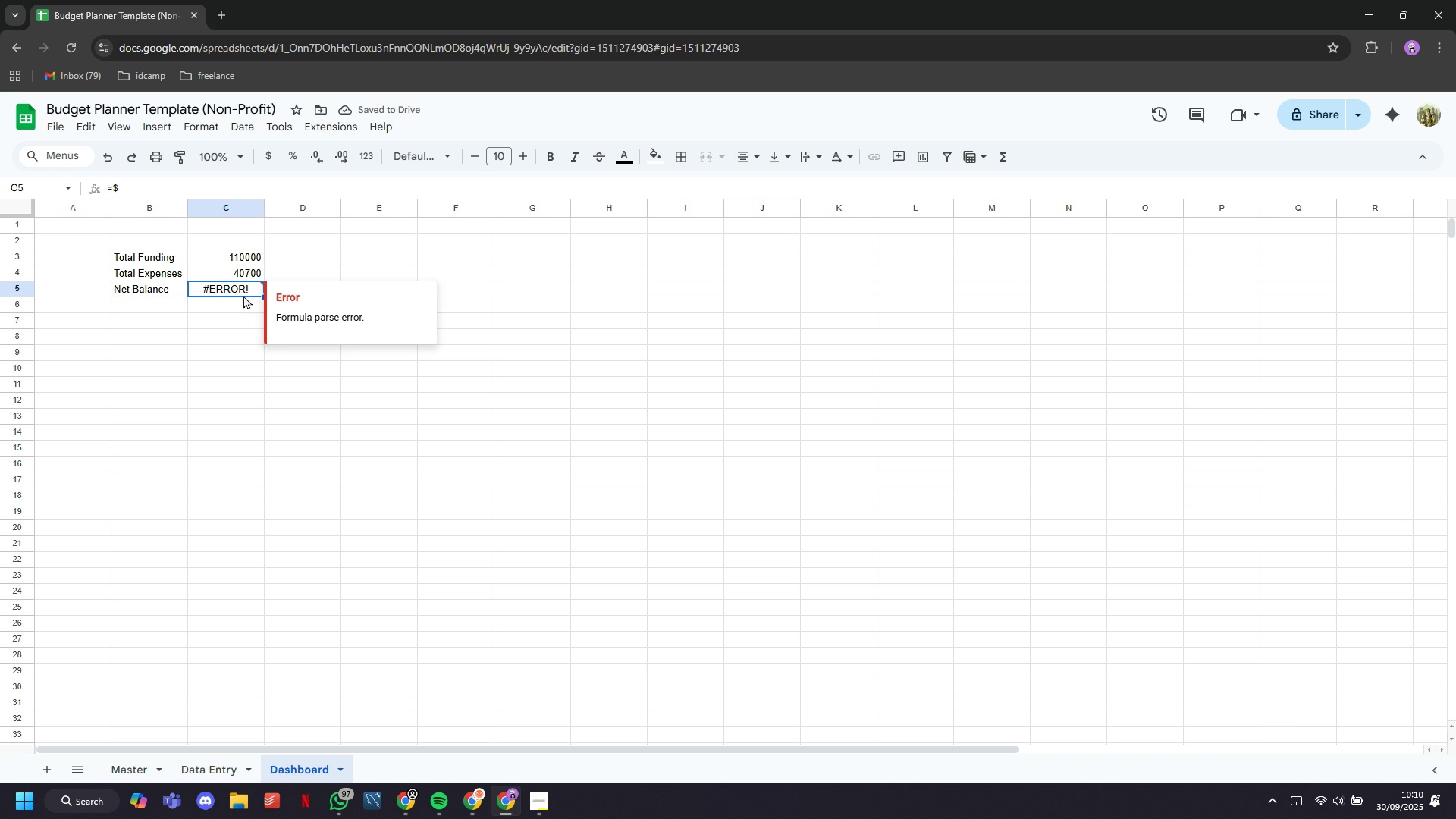 
left_click([243, 295])
 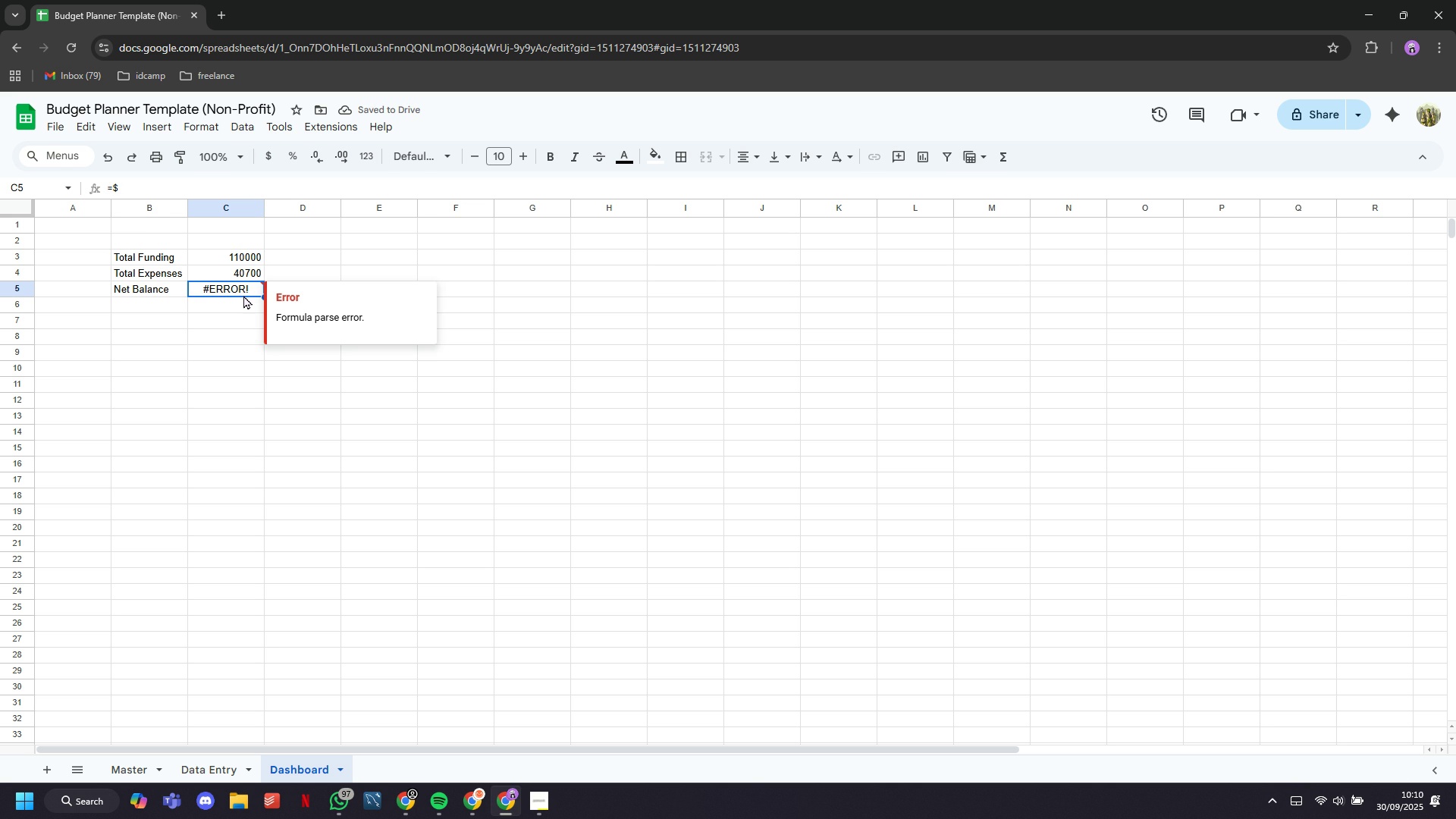 
double_click([243, 295])
 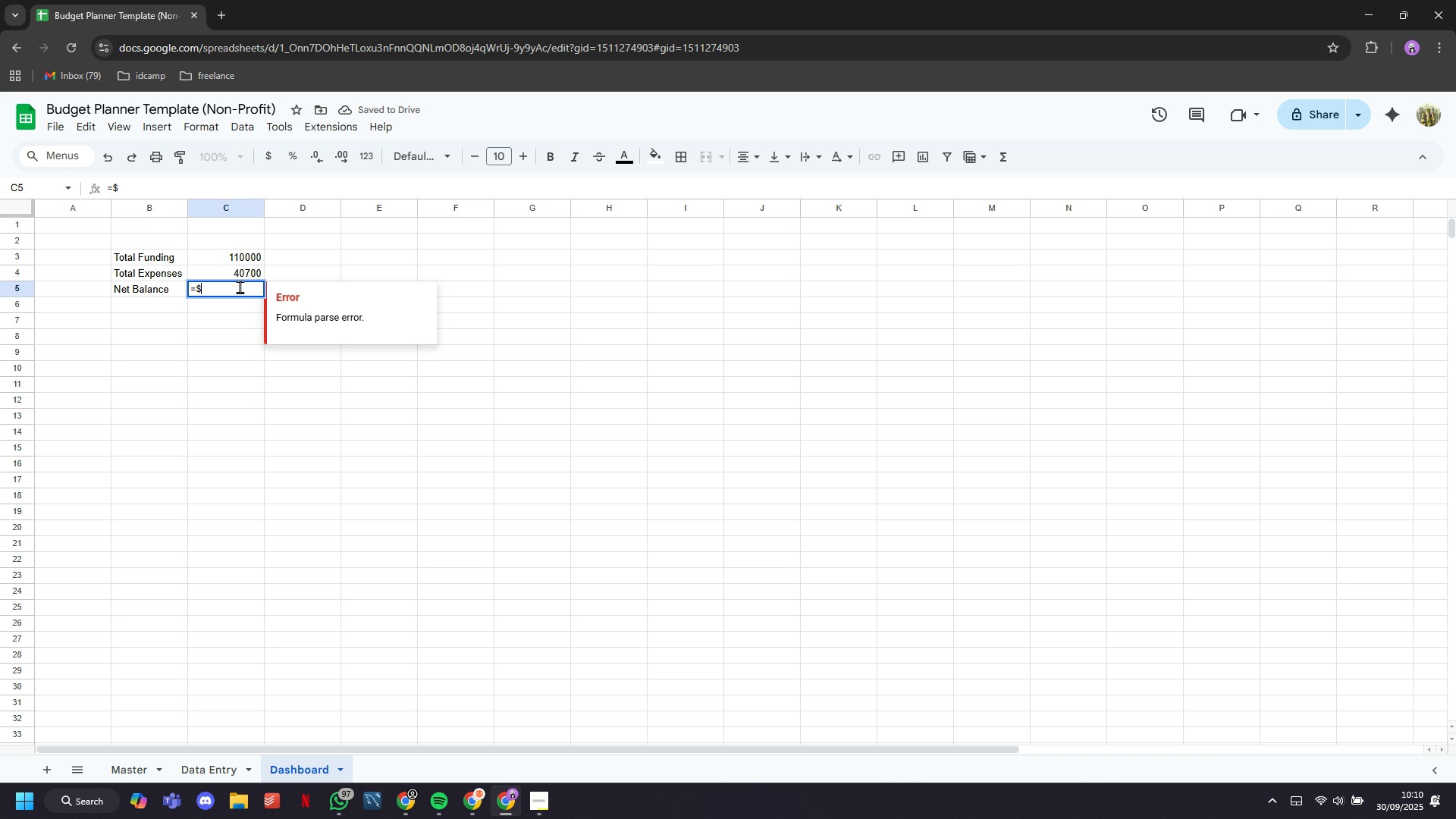 
double_click([240, 287])
 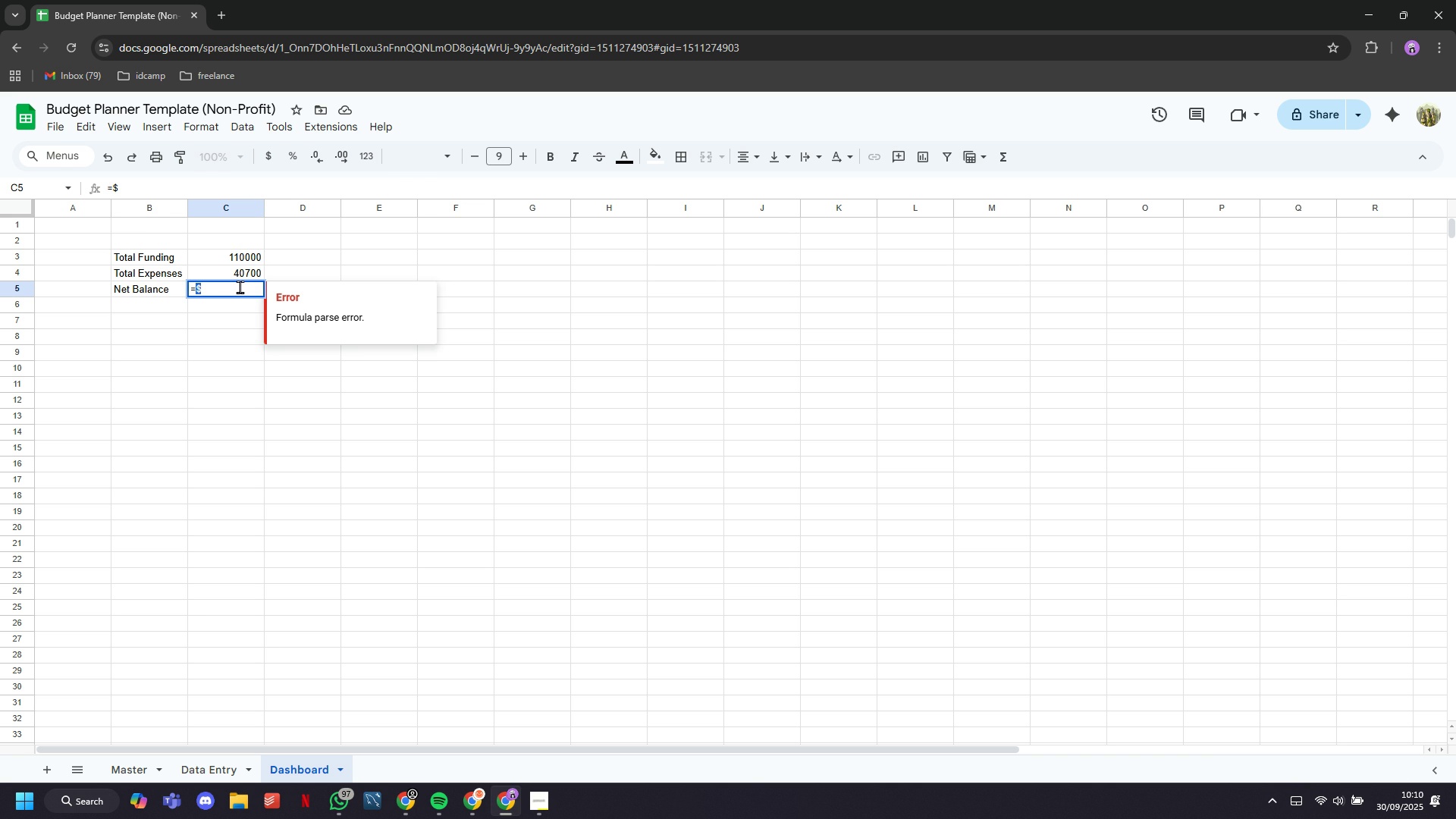 
key(Backspace)